 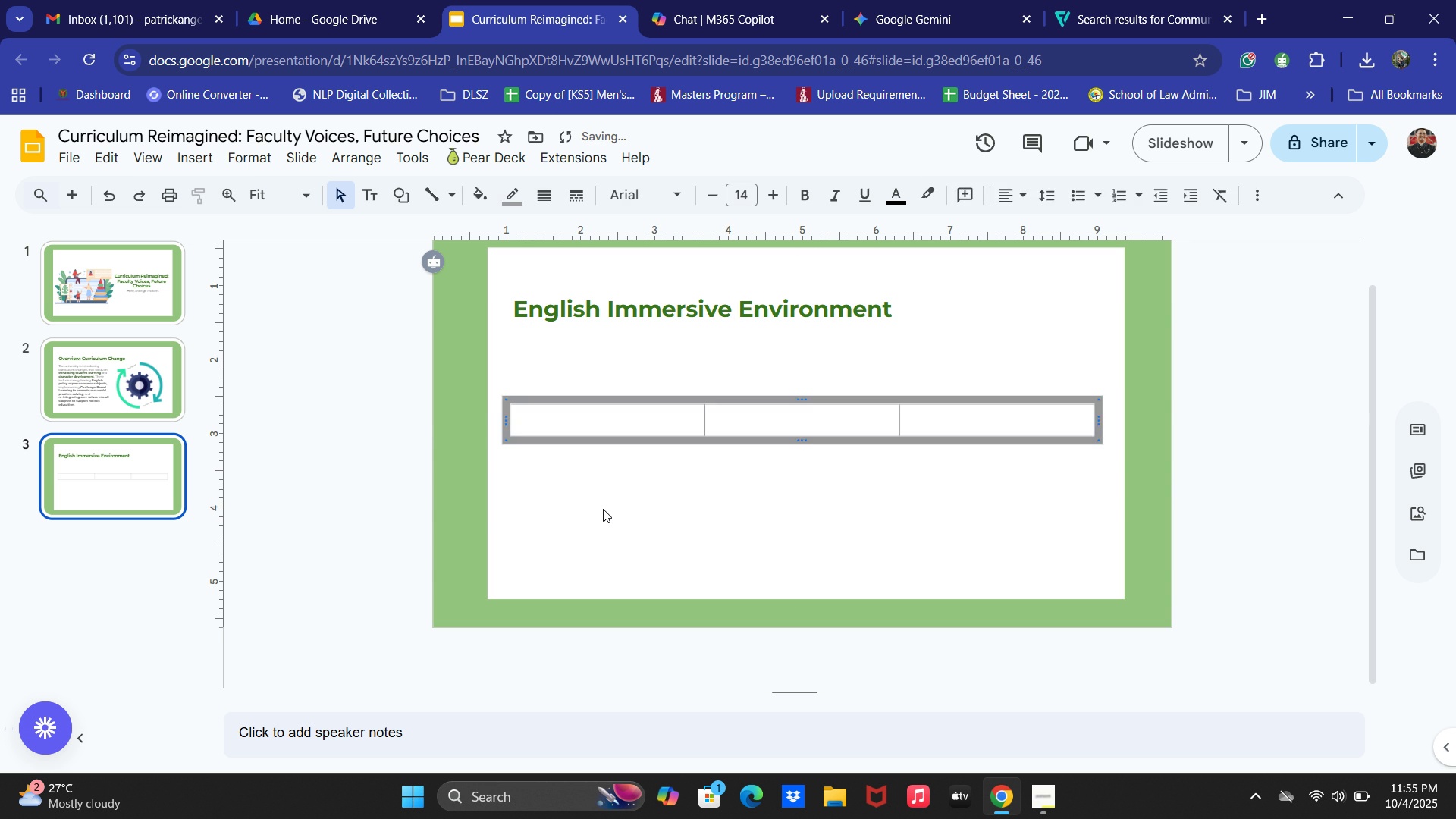 
key(Control+Z)
 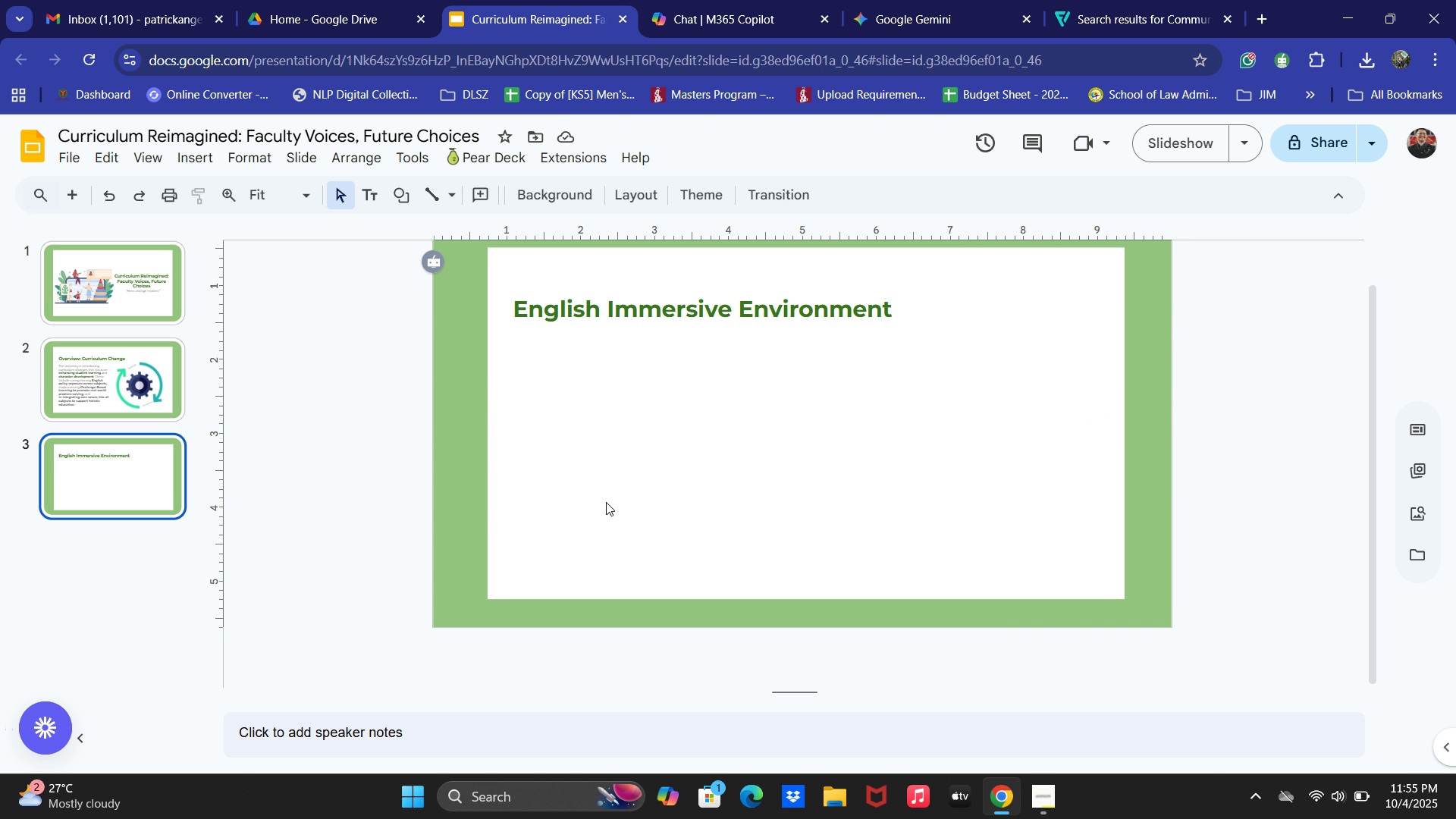 
wait(7.01)
 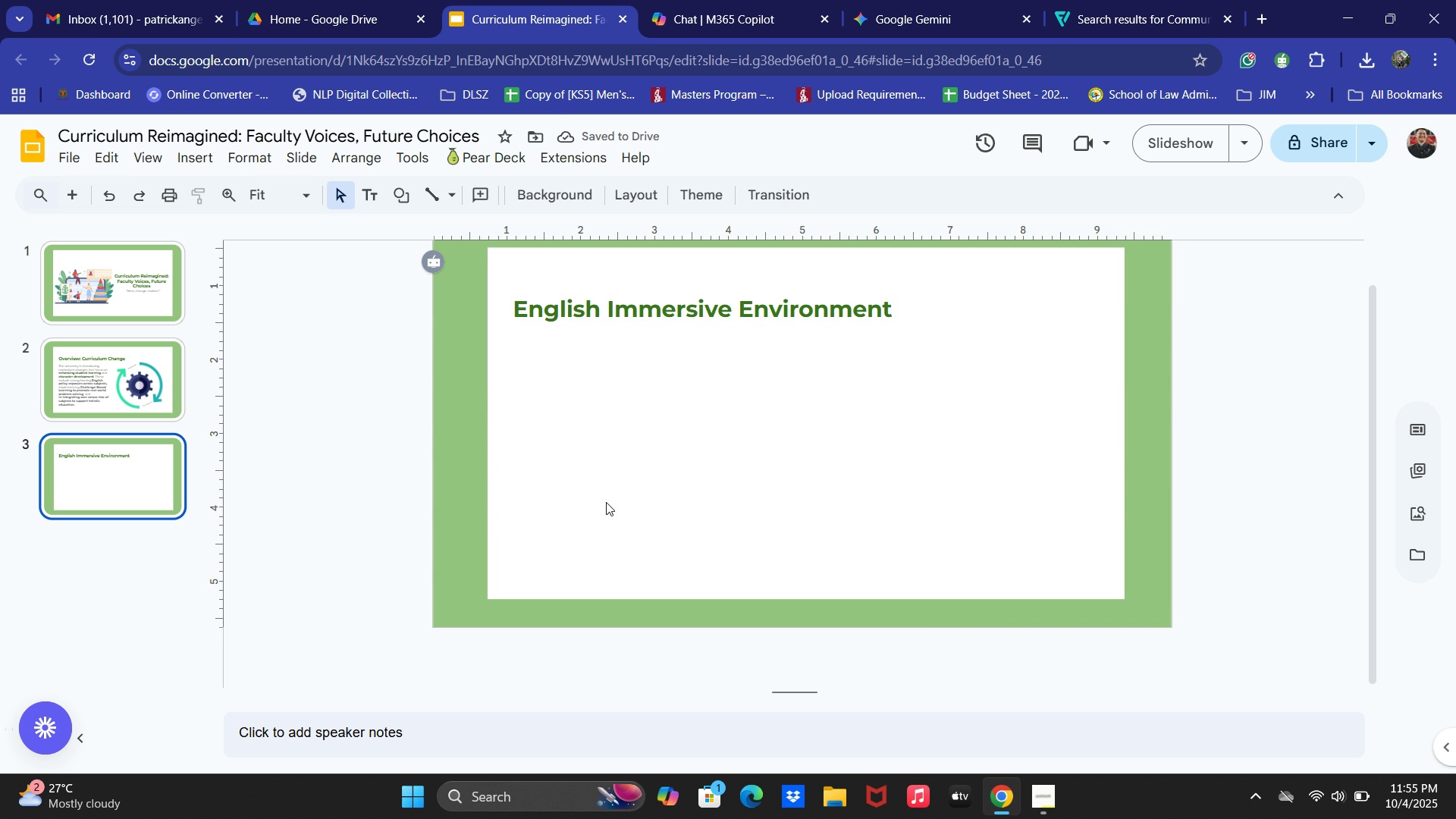 
scroll: coordinate [517, 390], scroll_direction: up, amount: 6.0
 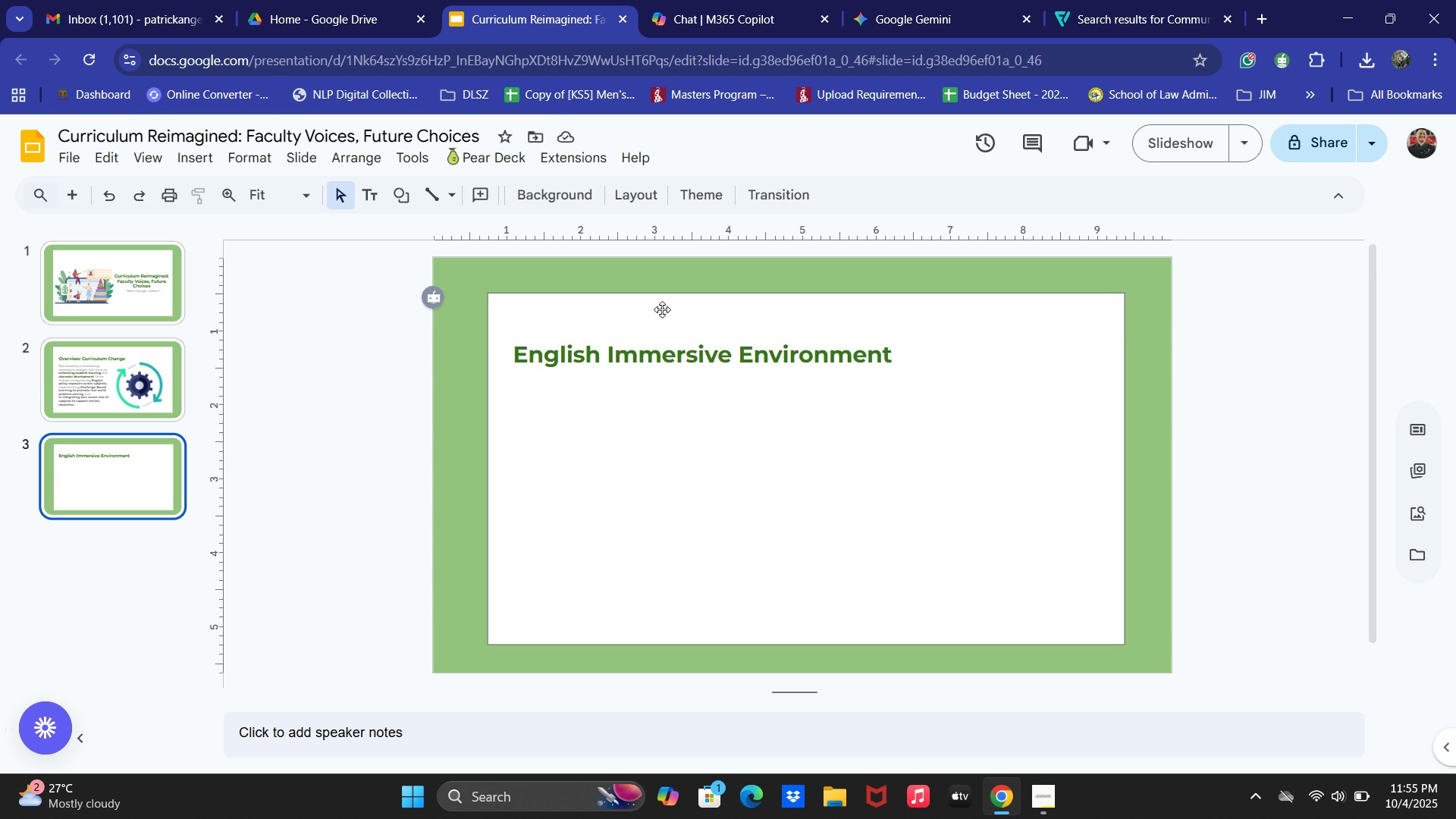 
wait(6.34)
 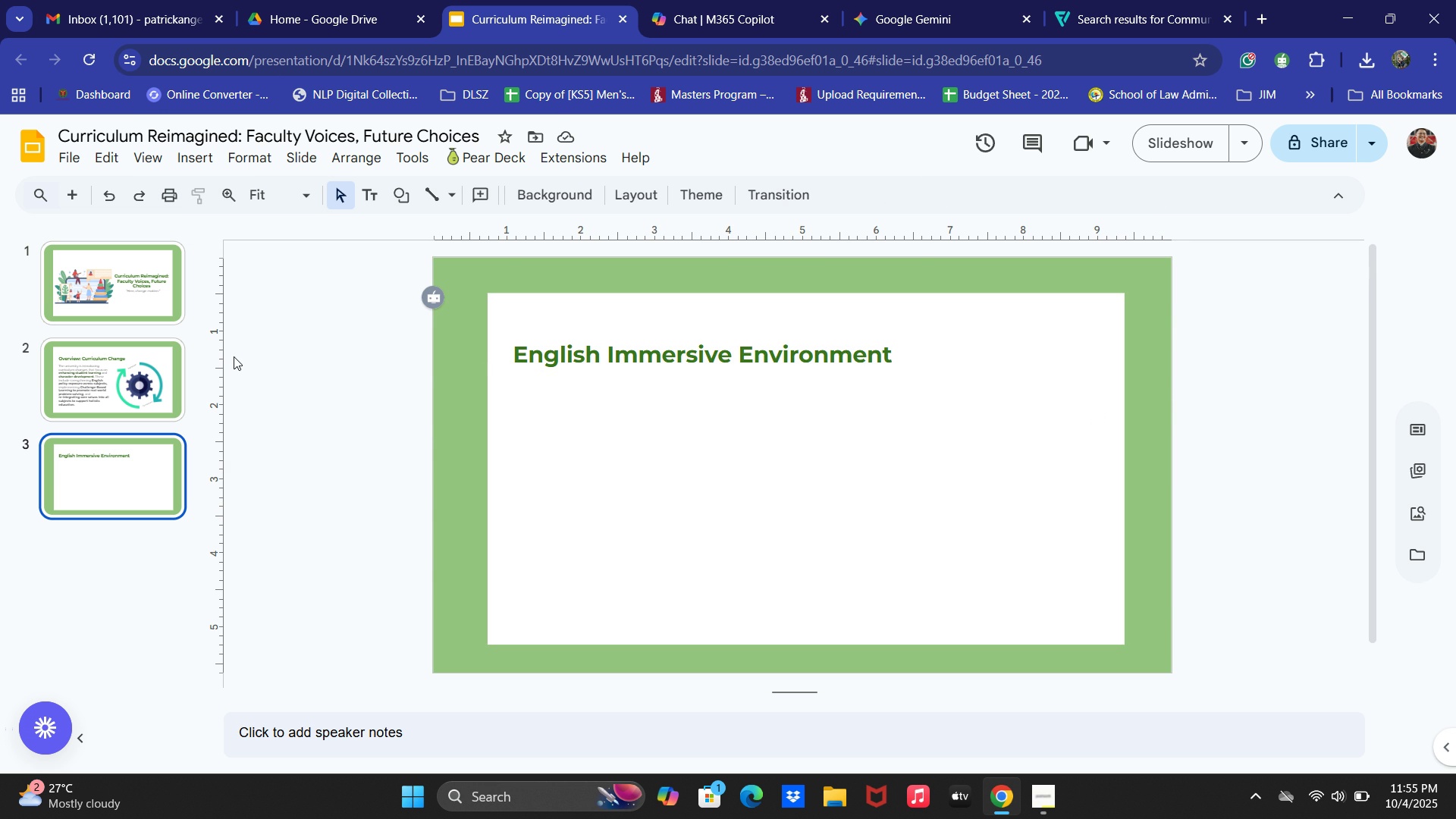 
left_click([90, 494])
 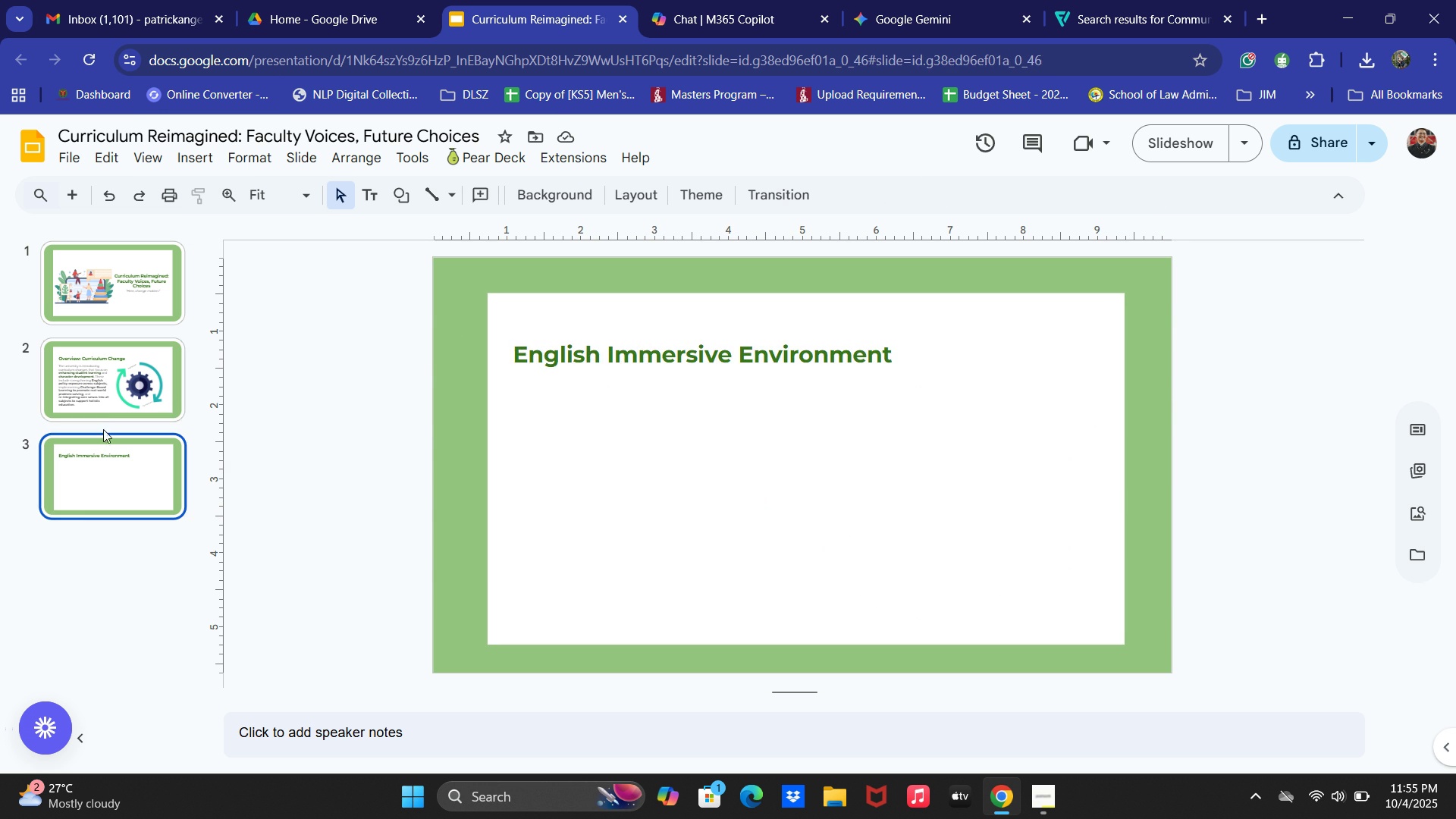 
left_click([106, 397])
 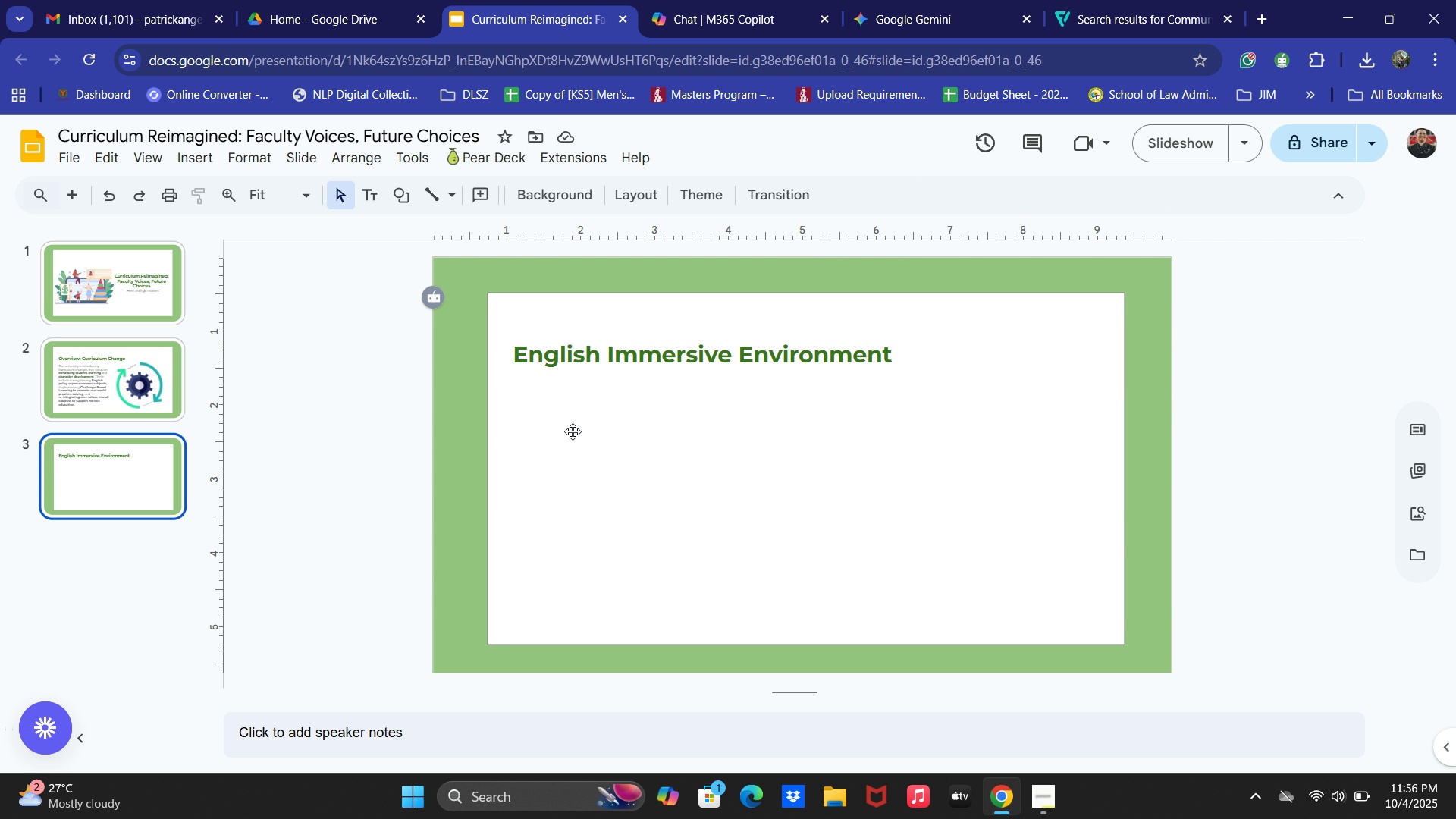 
wait(18.57)
 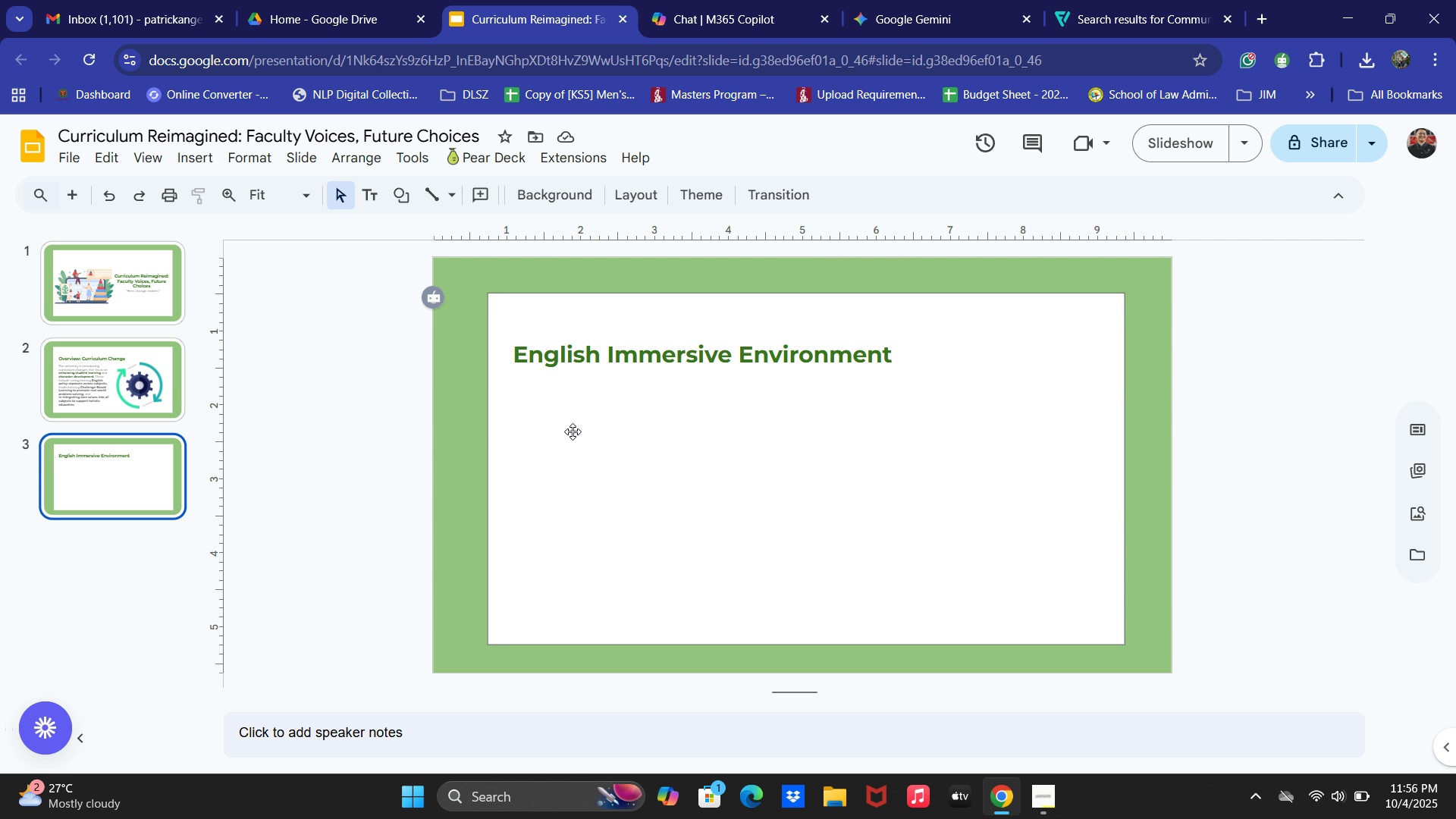 
left_click([335, 434])
 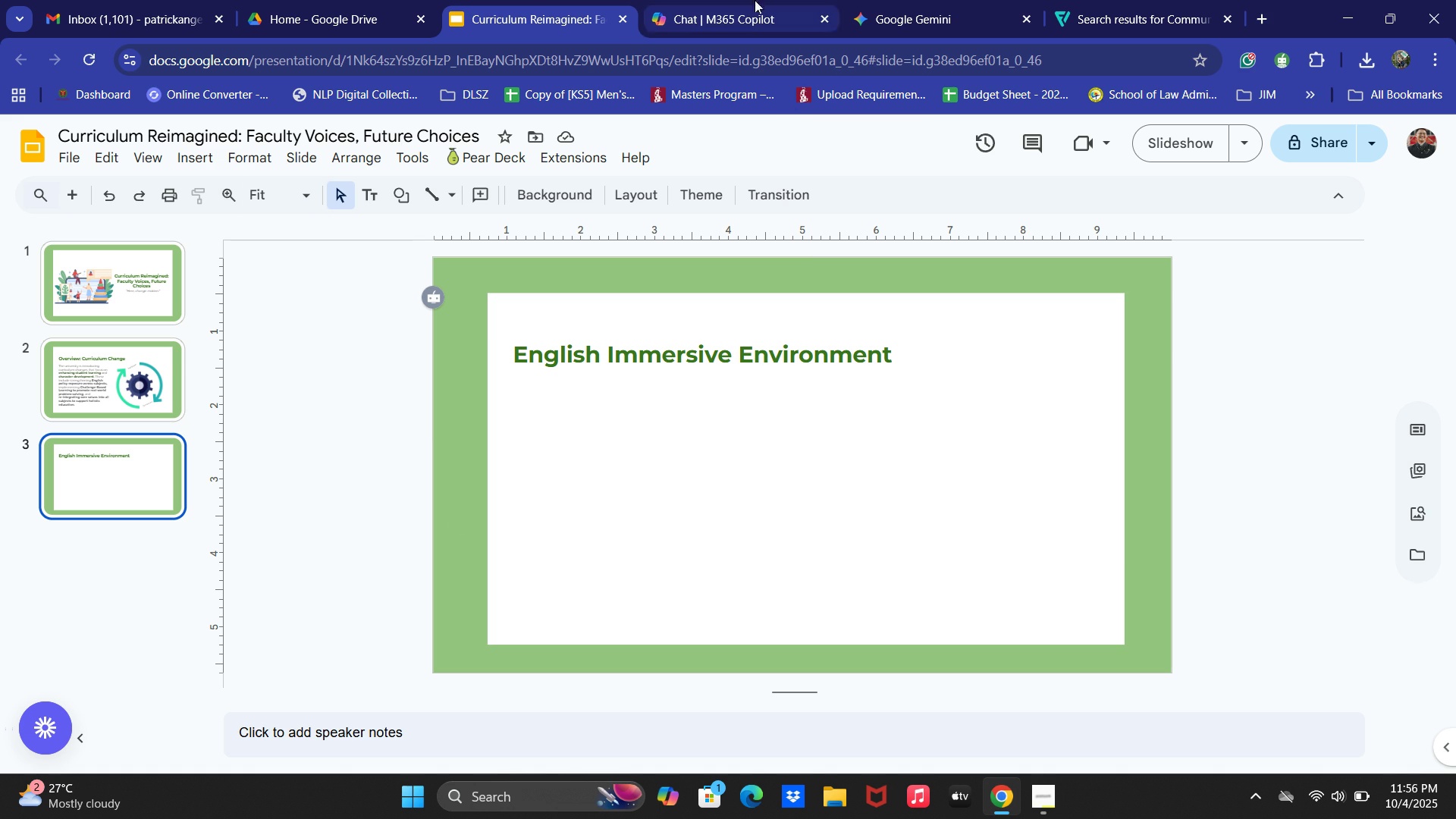 
wait(6.54)
 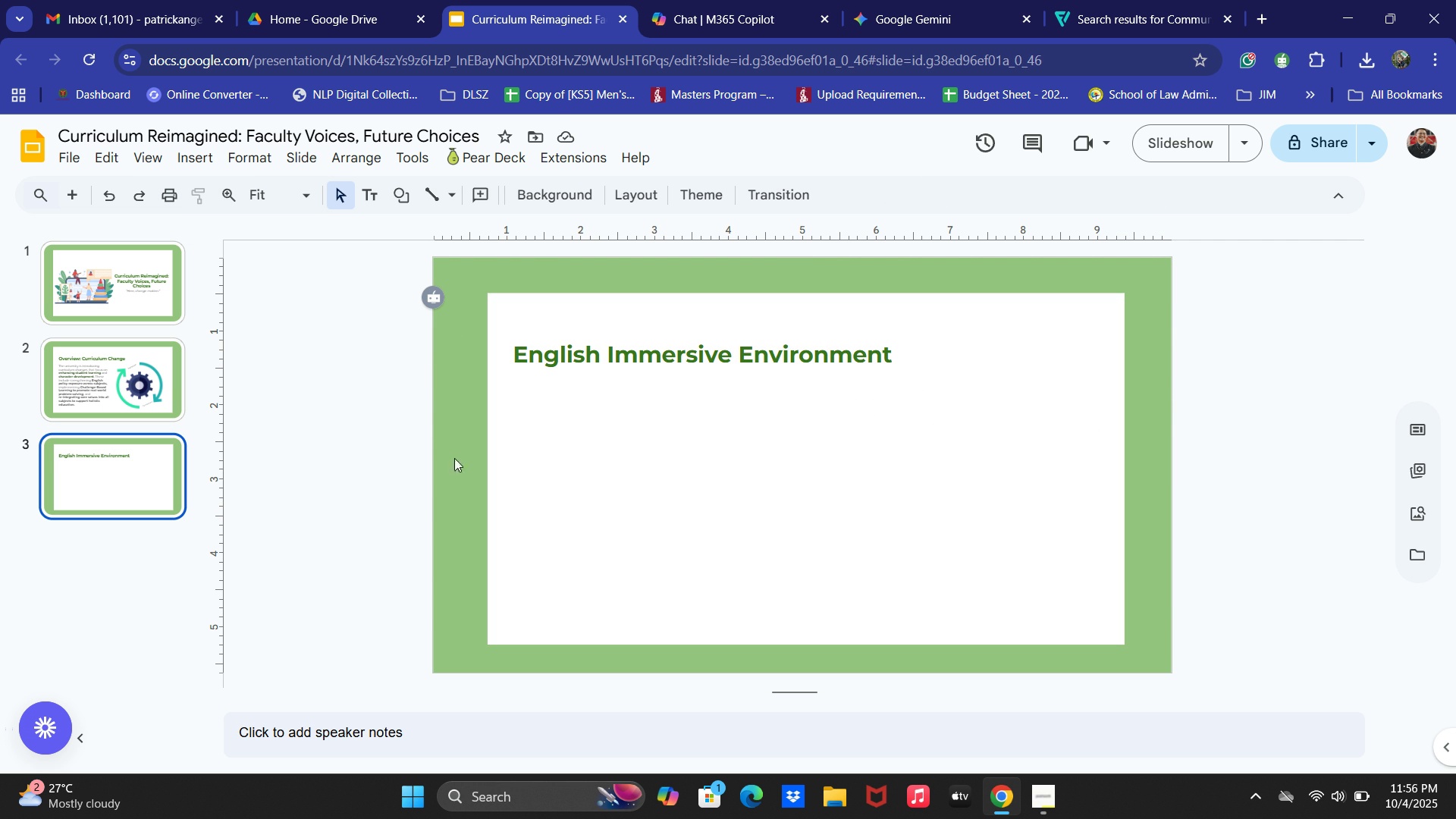 
left_click([193, 162])
 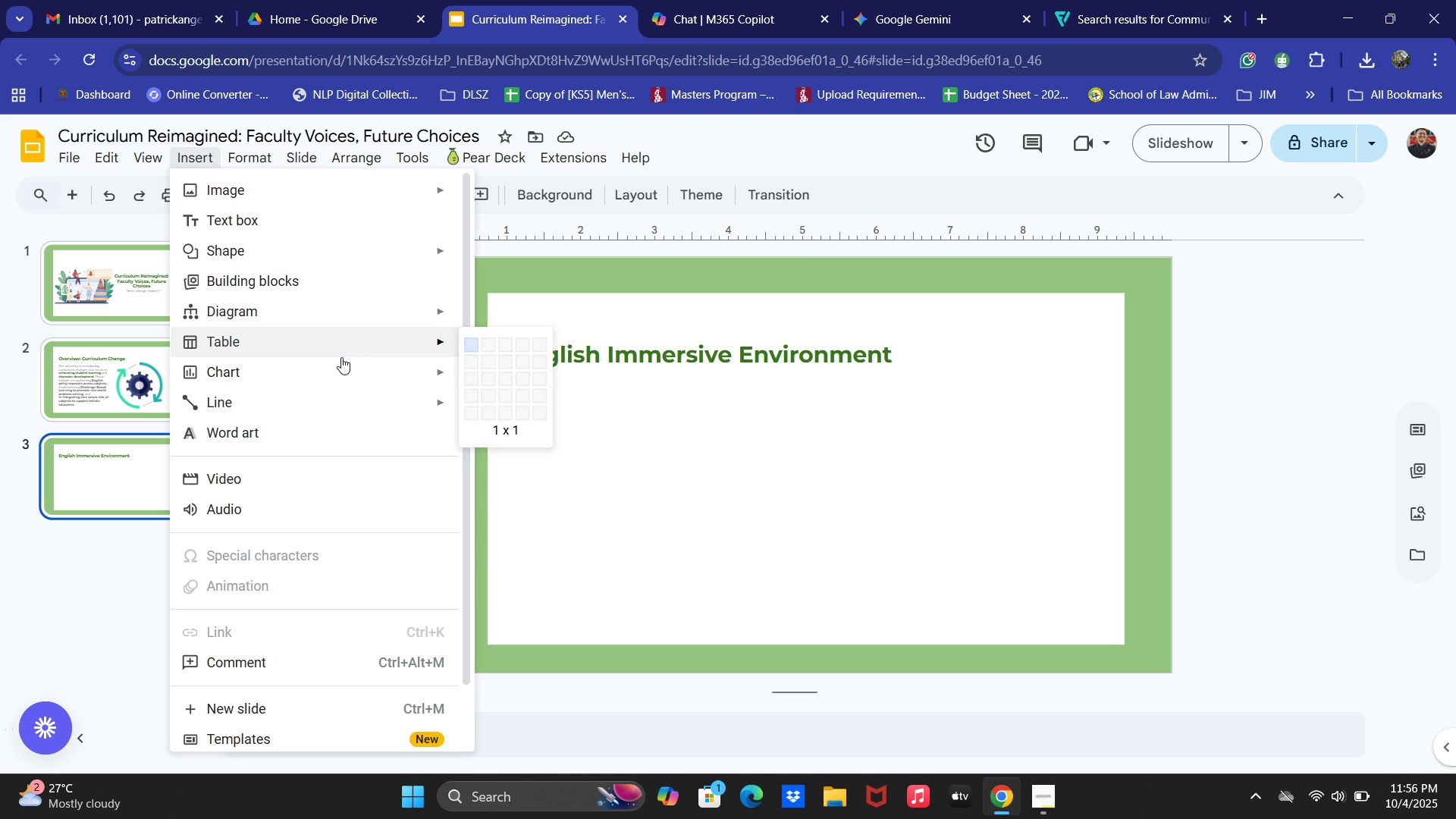 
mouse_move([431, 340])
 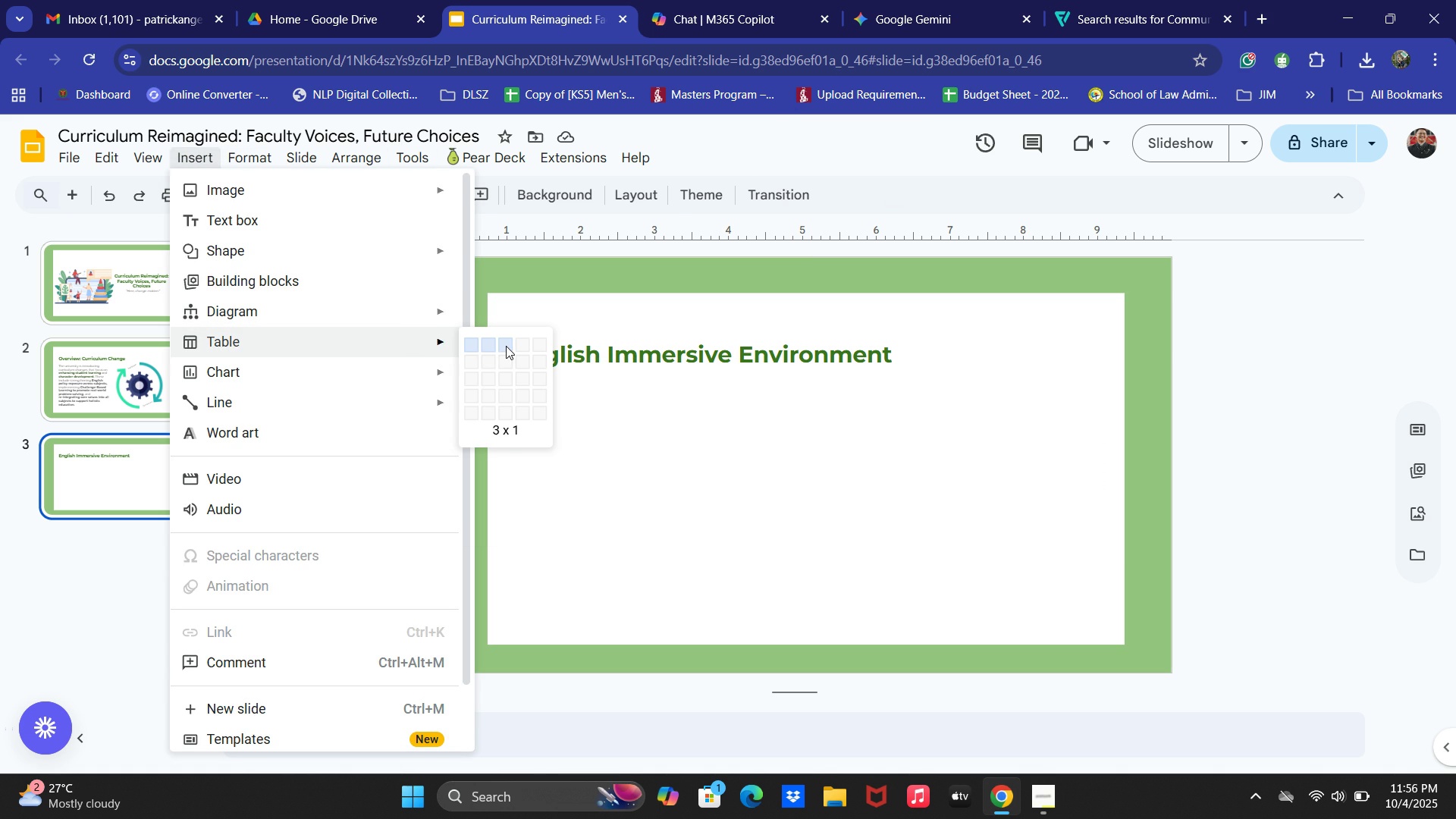 
left_click([506, 346])
 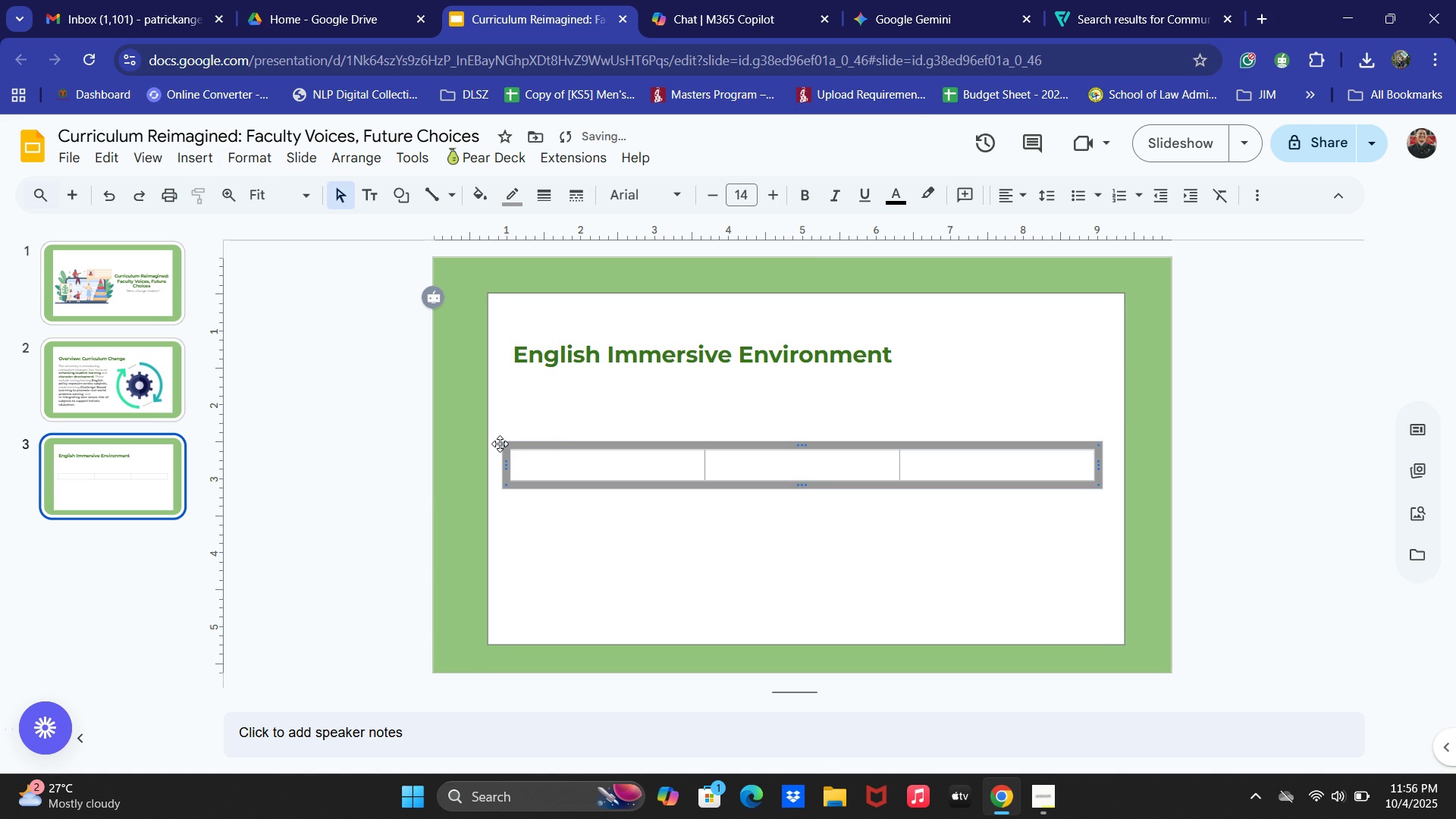 
left_click([504, 444])
 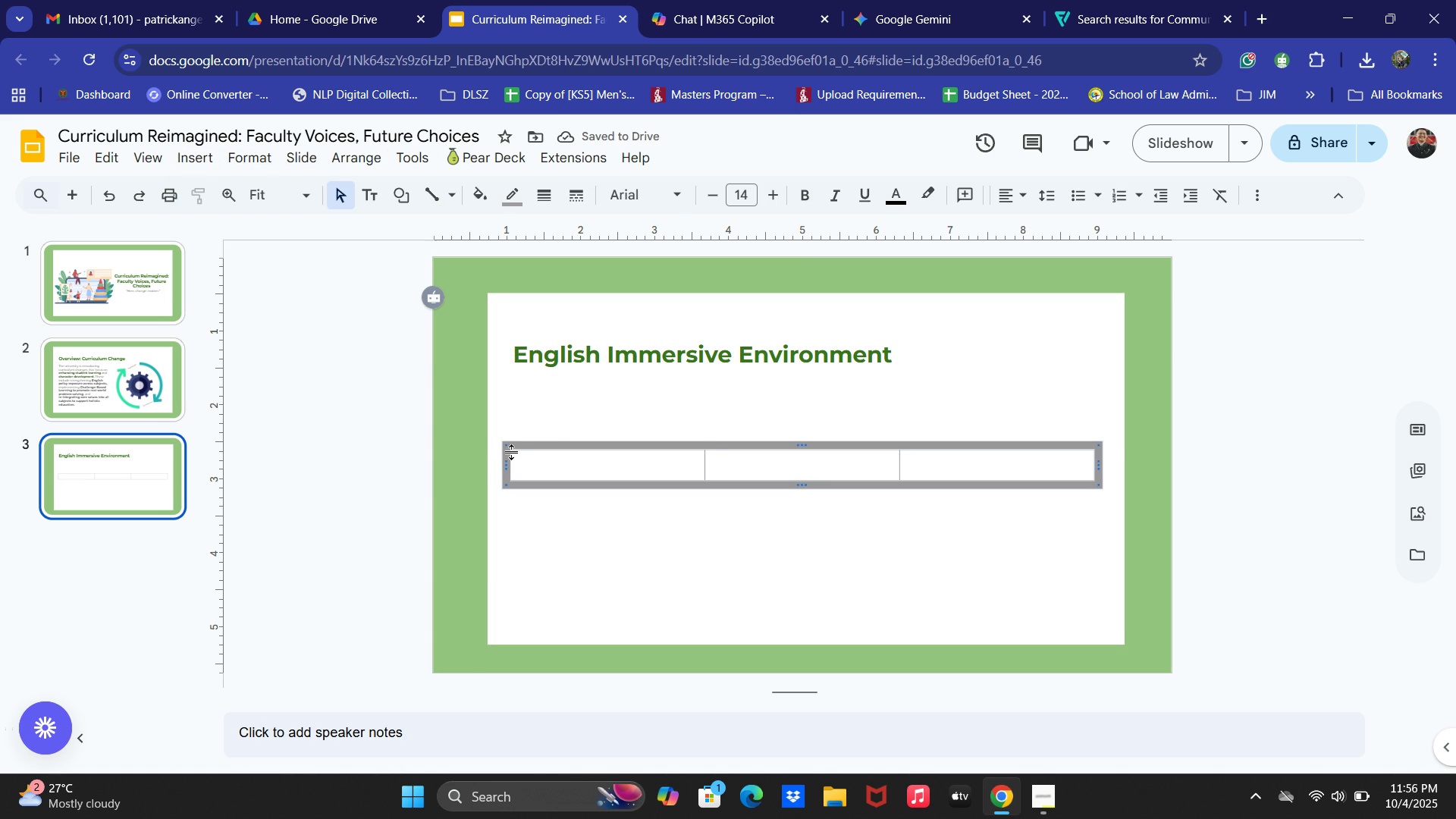 
left_click([512, 452])
 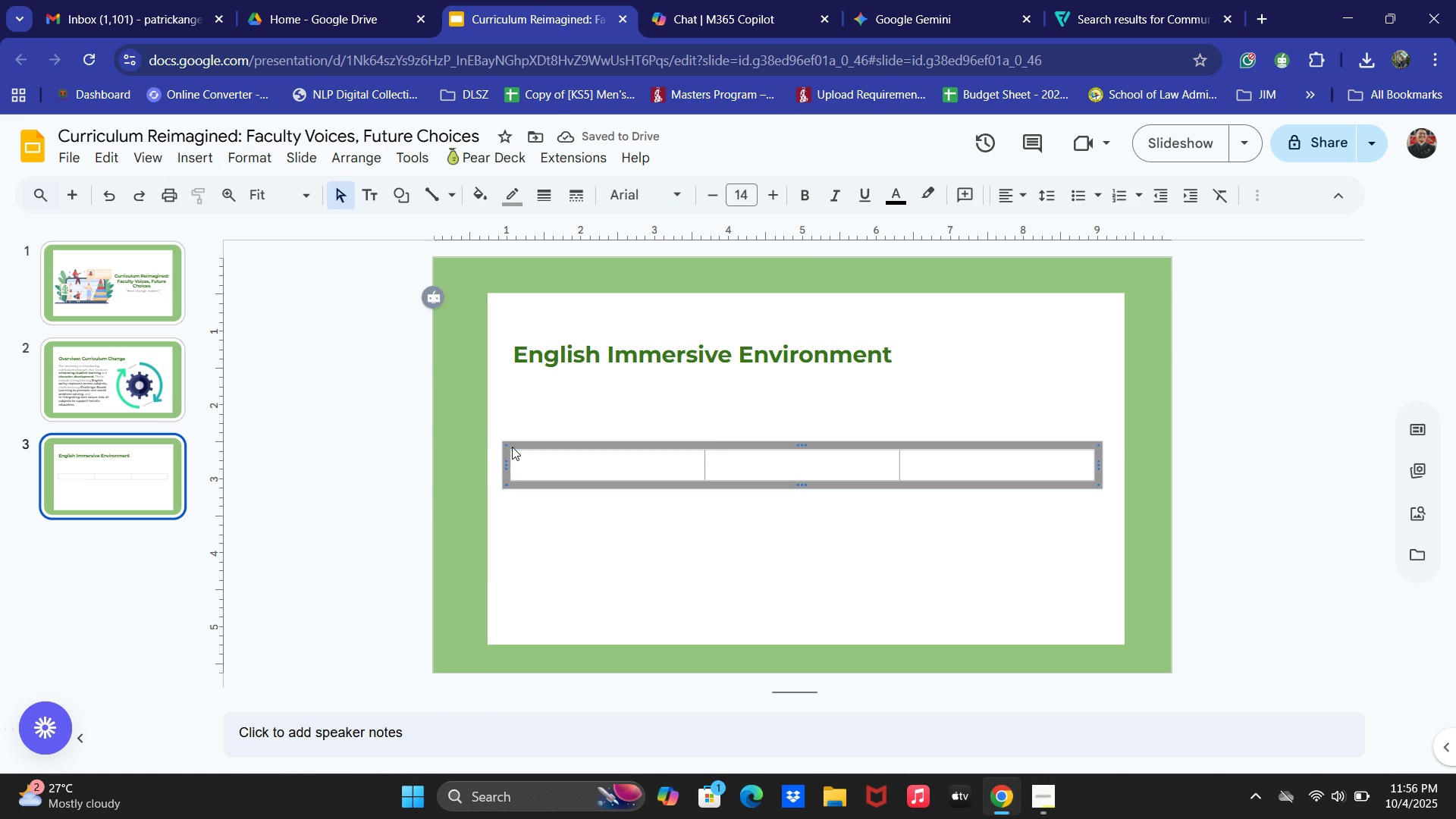 
double_click([512, 447])
 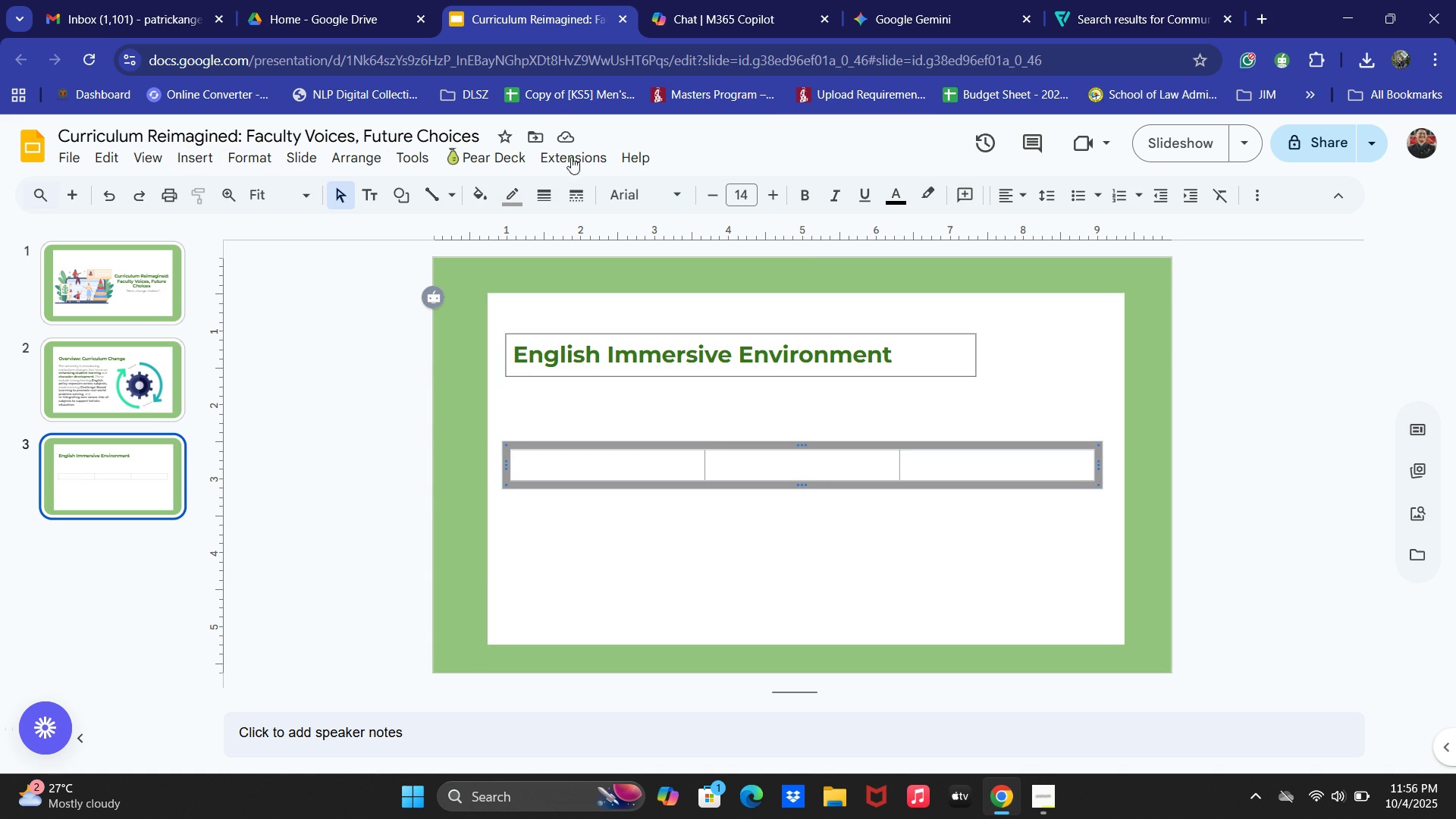 
mouse_move([555, 199])
 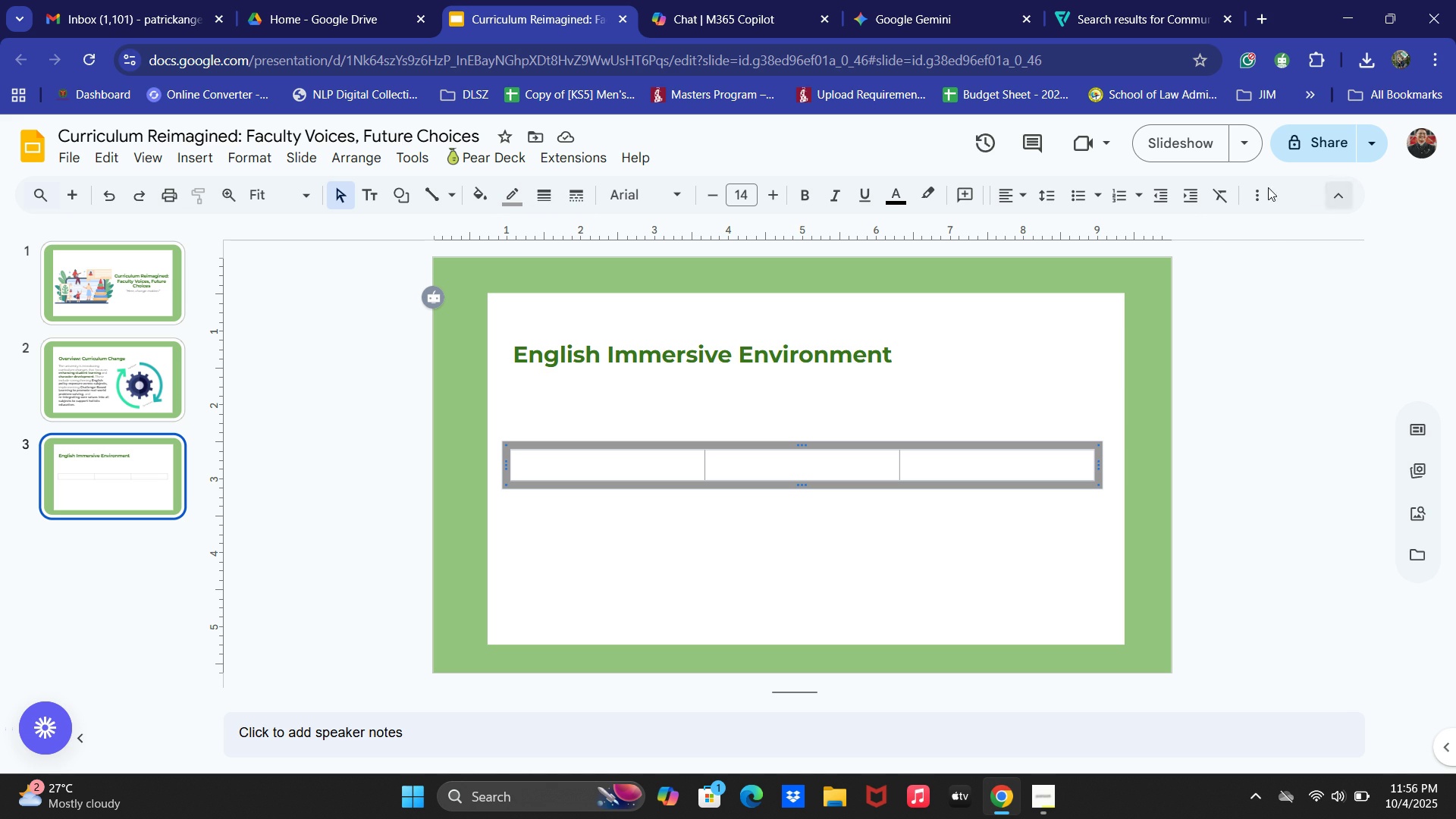 
left_click([1263, 189])
 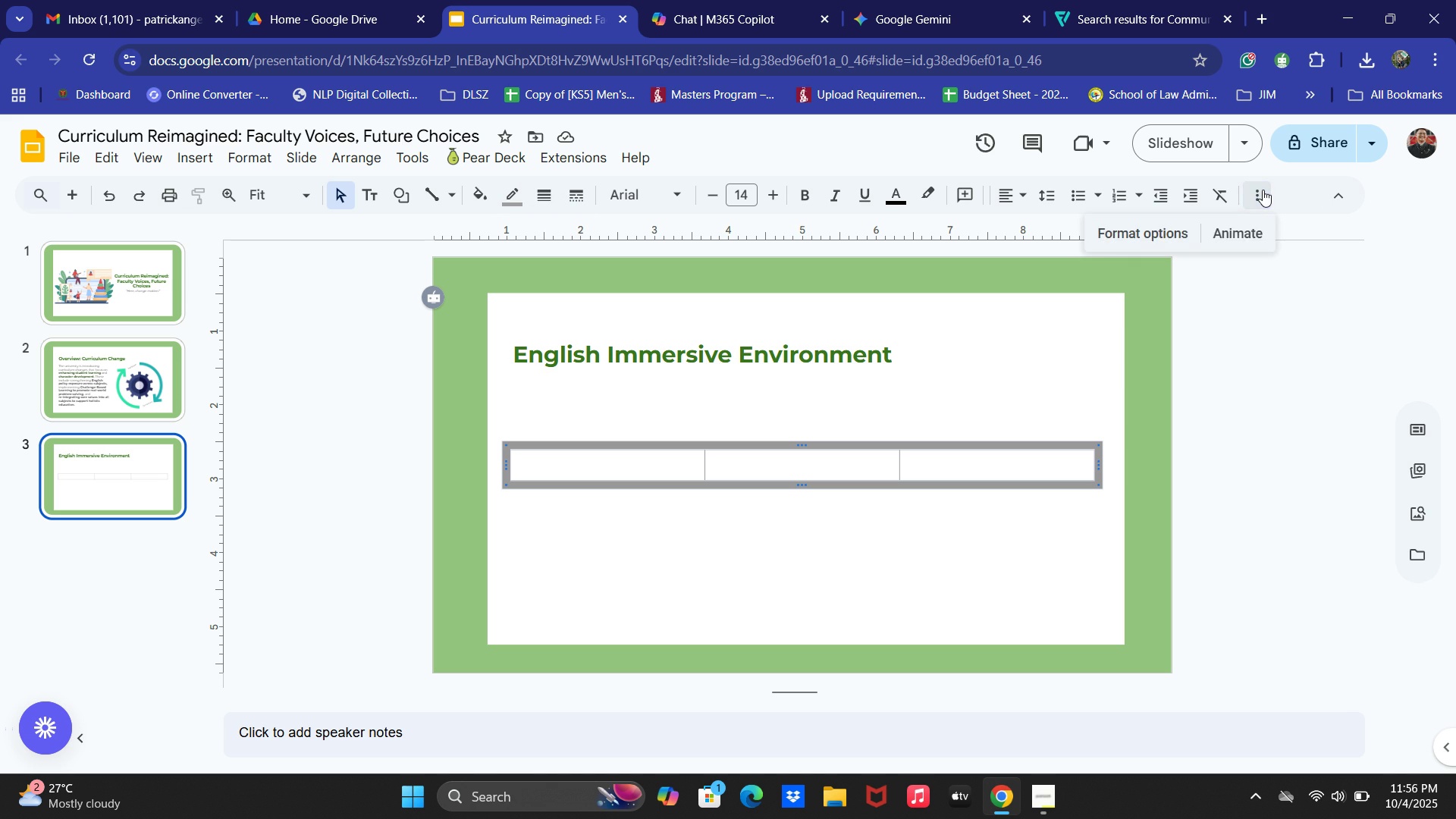 
left_click([1263, 190])